 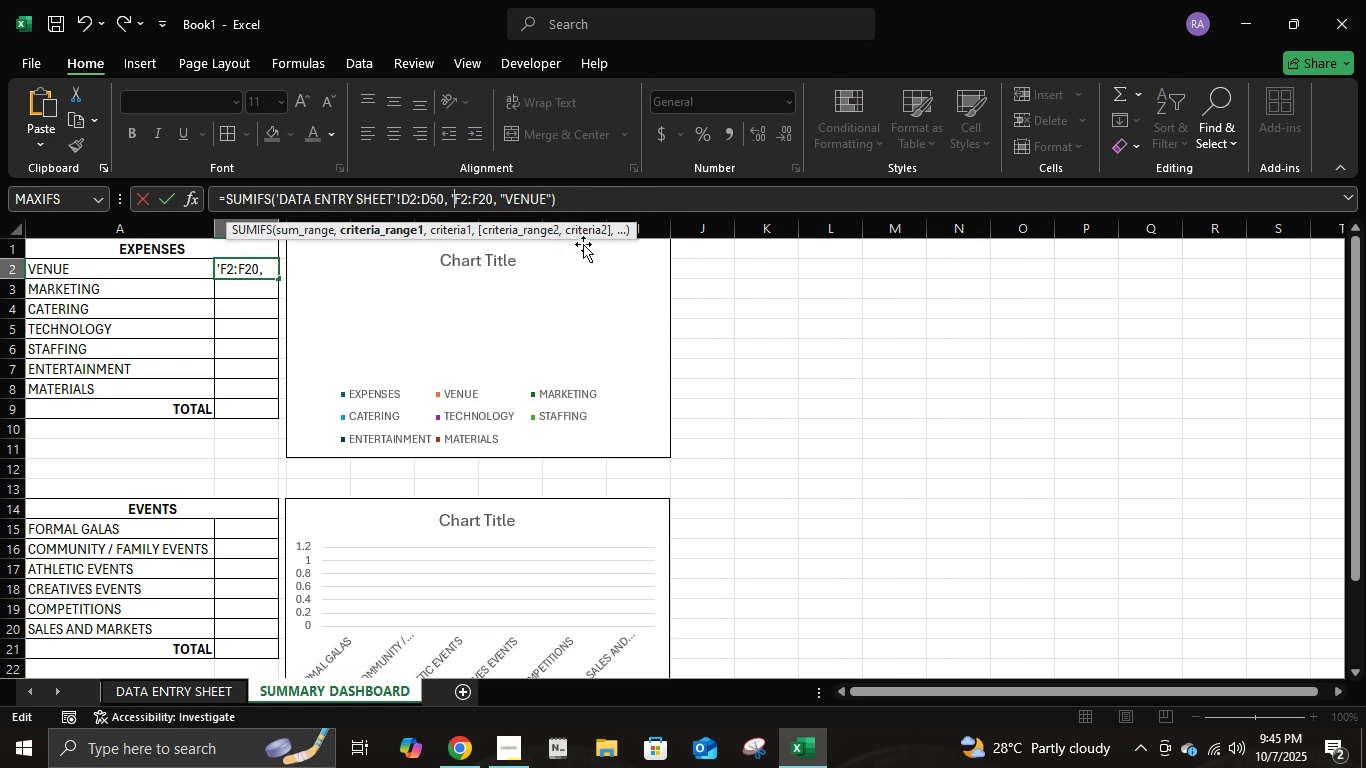 
key(Backspace)
 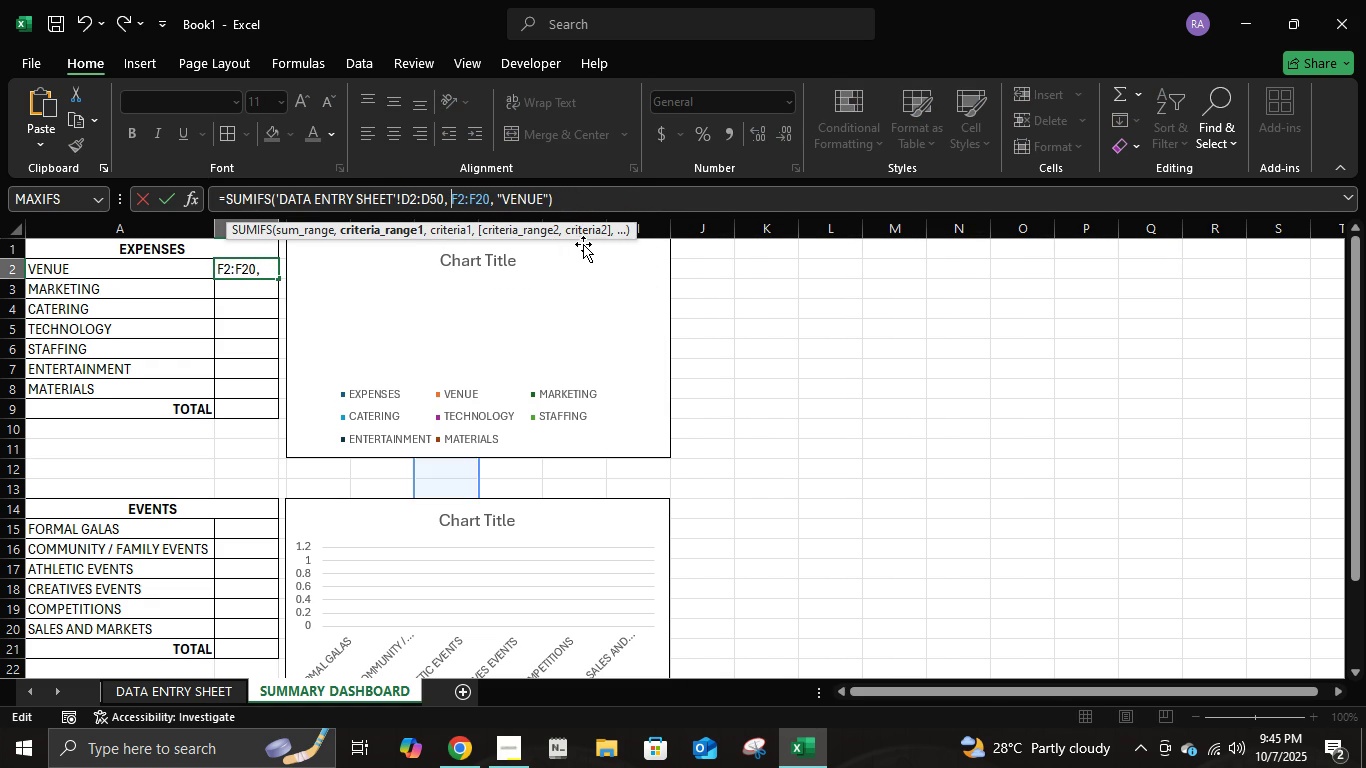 
key(Backspace)
 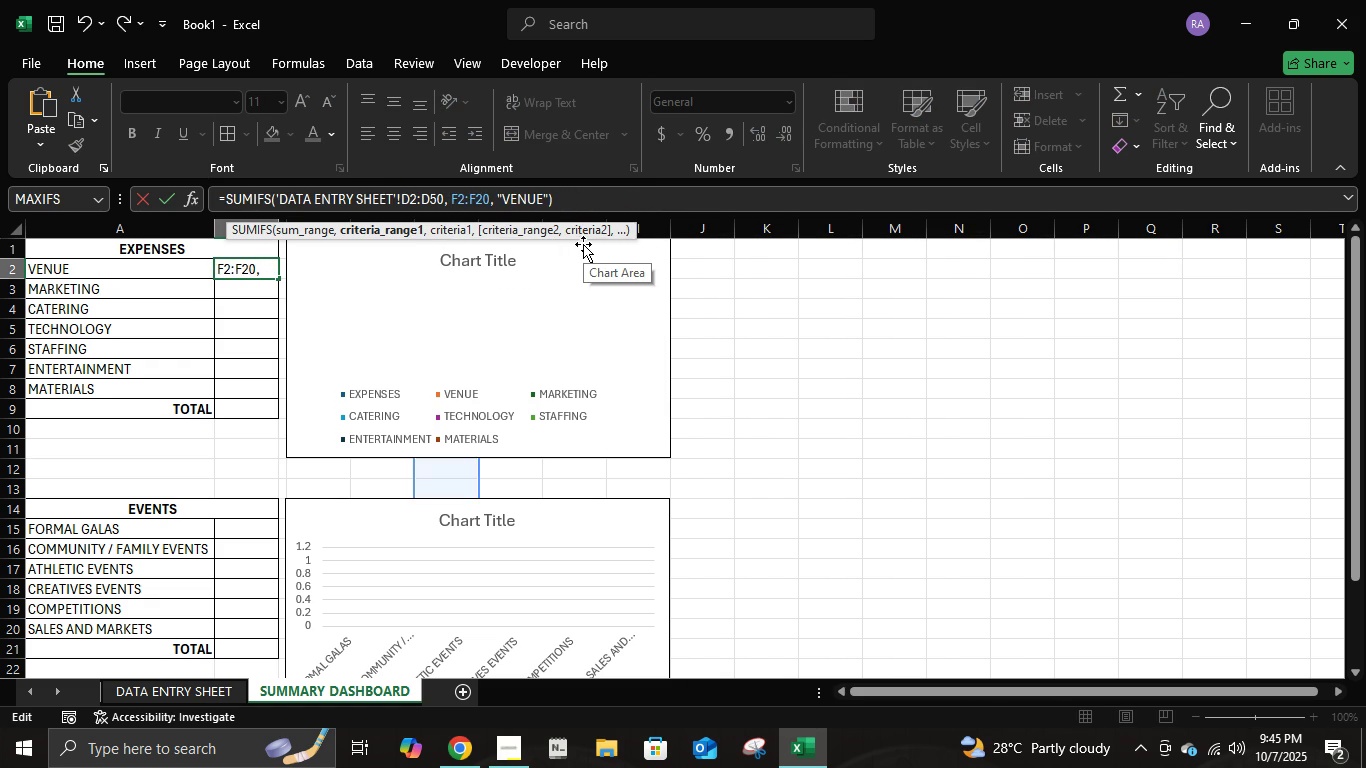 
key(Enter)
 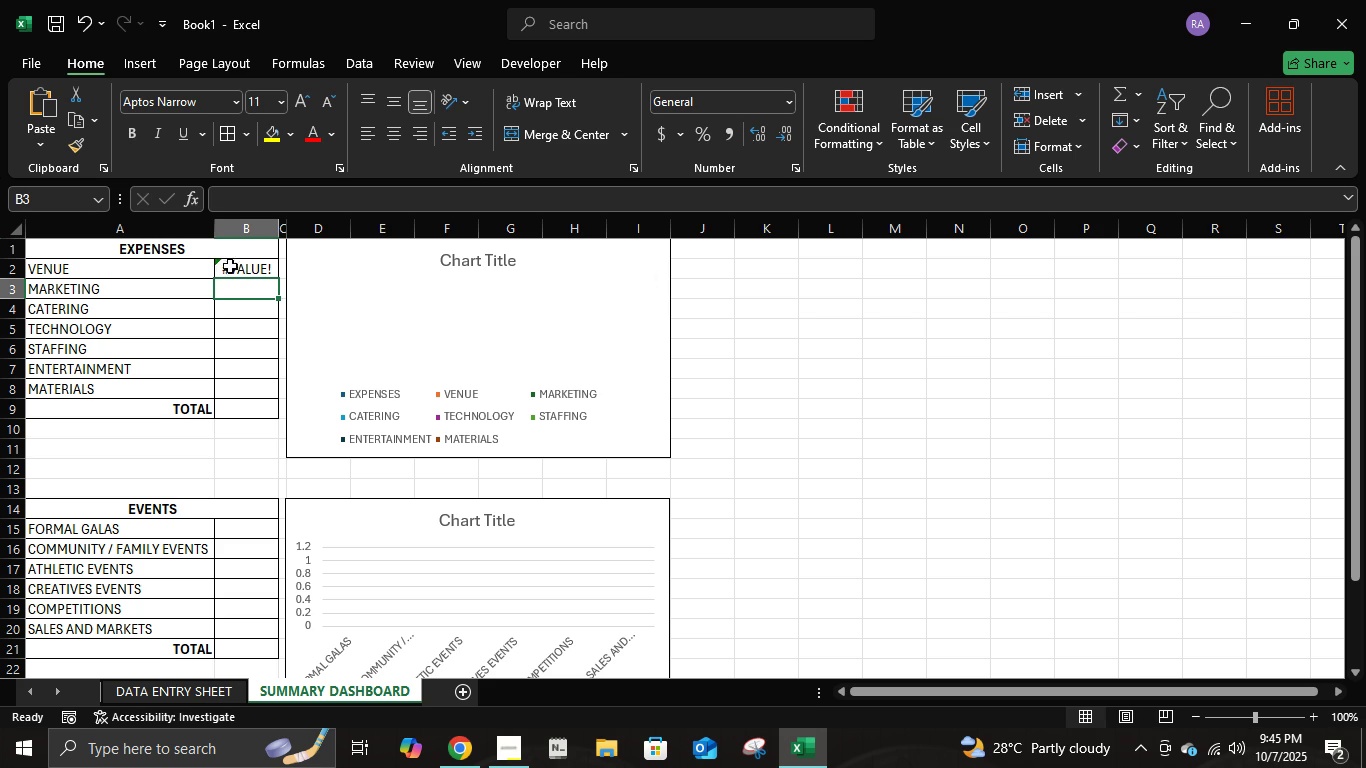 
left_click([244, 270])